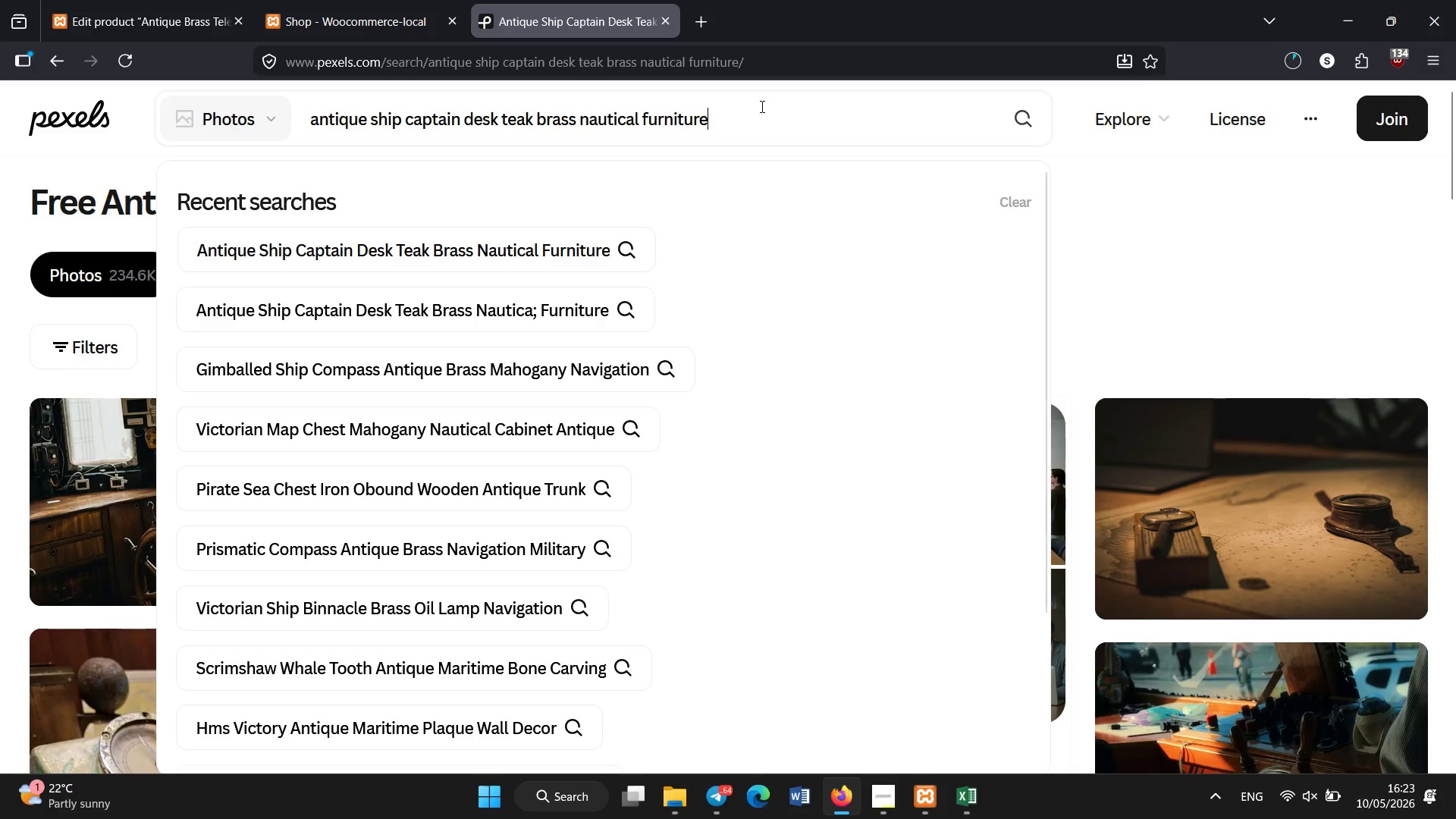 
key(Control+A)
 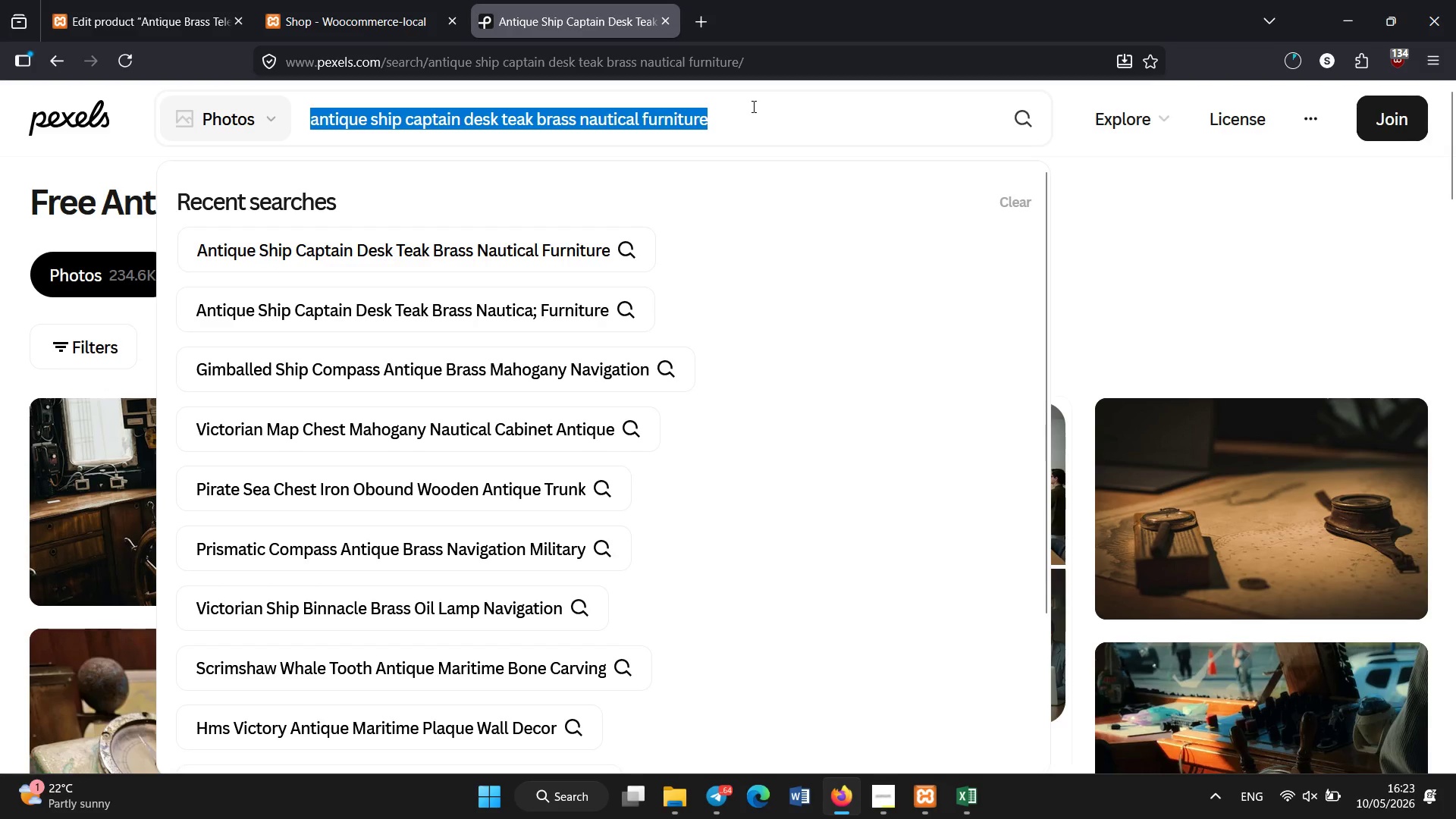 
type(antique brass telescope naval spyglass wooden nautical)
 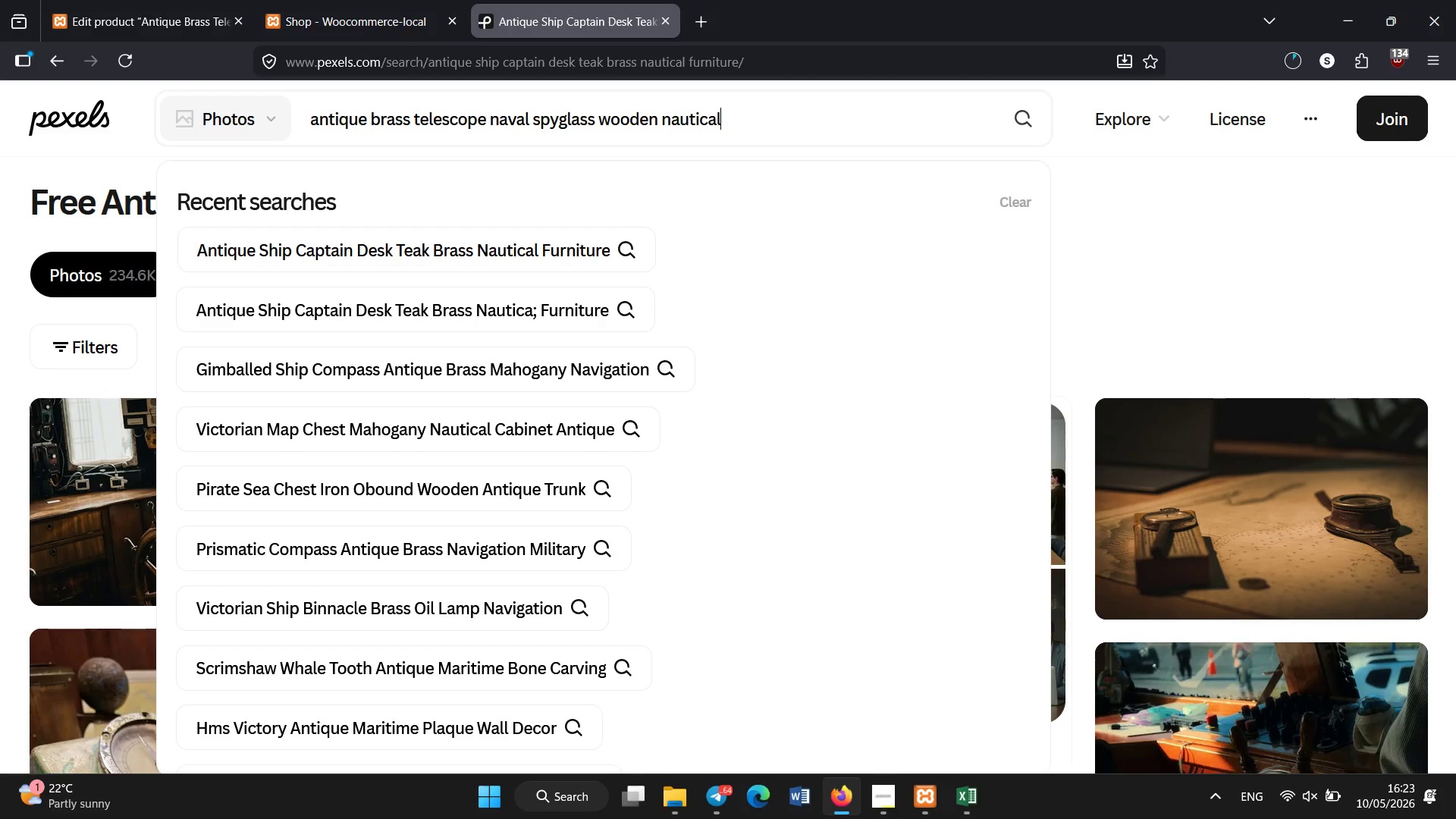 
key(Control+A)
 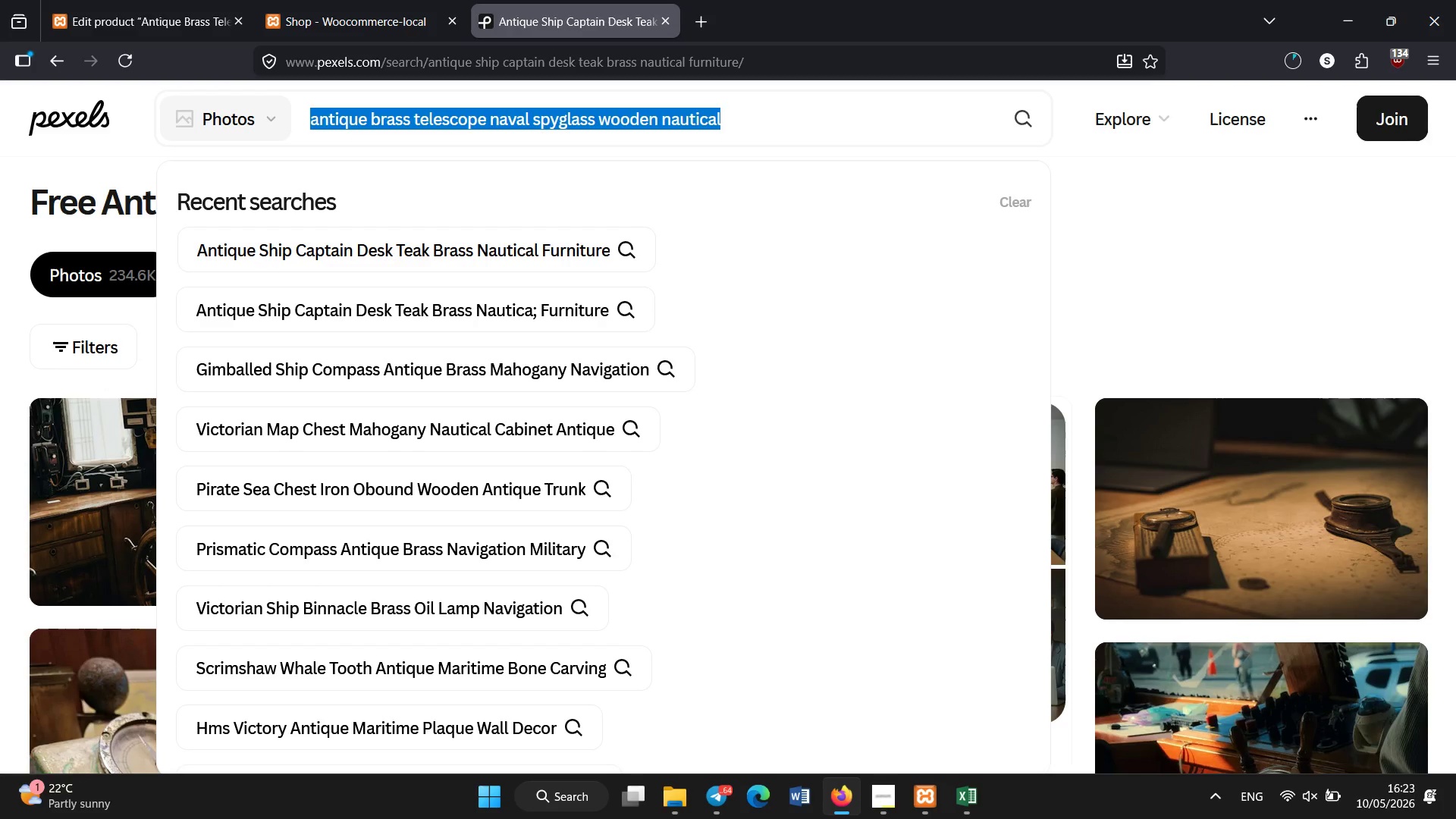 
key(Control+C)
 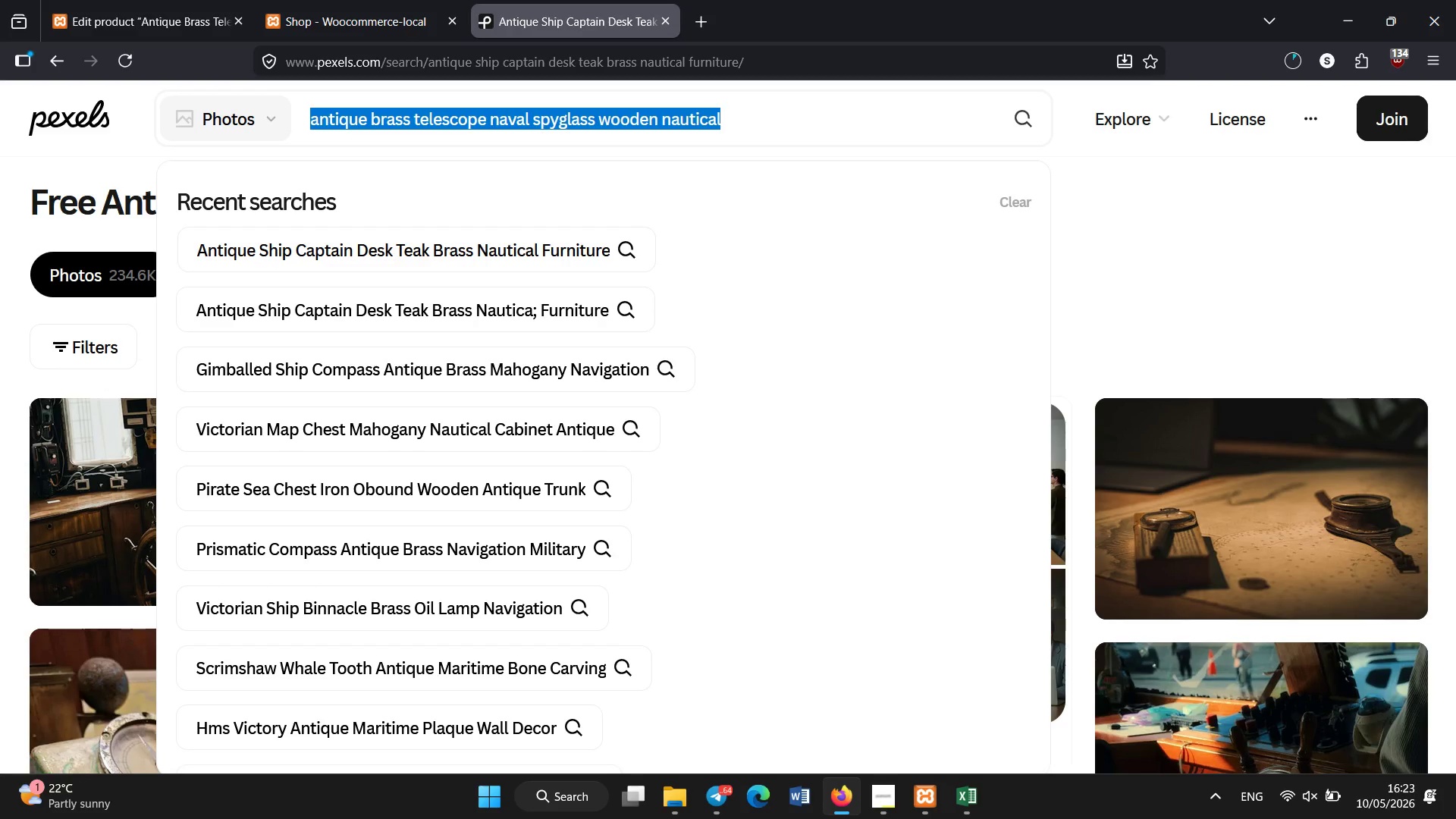 
key(Enter)
 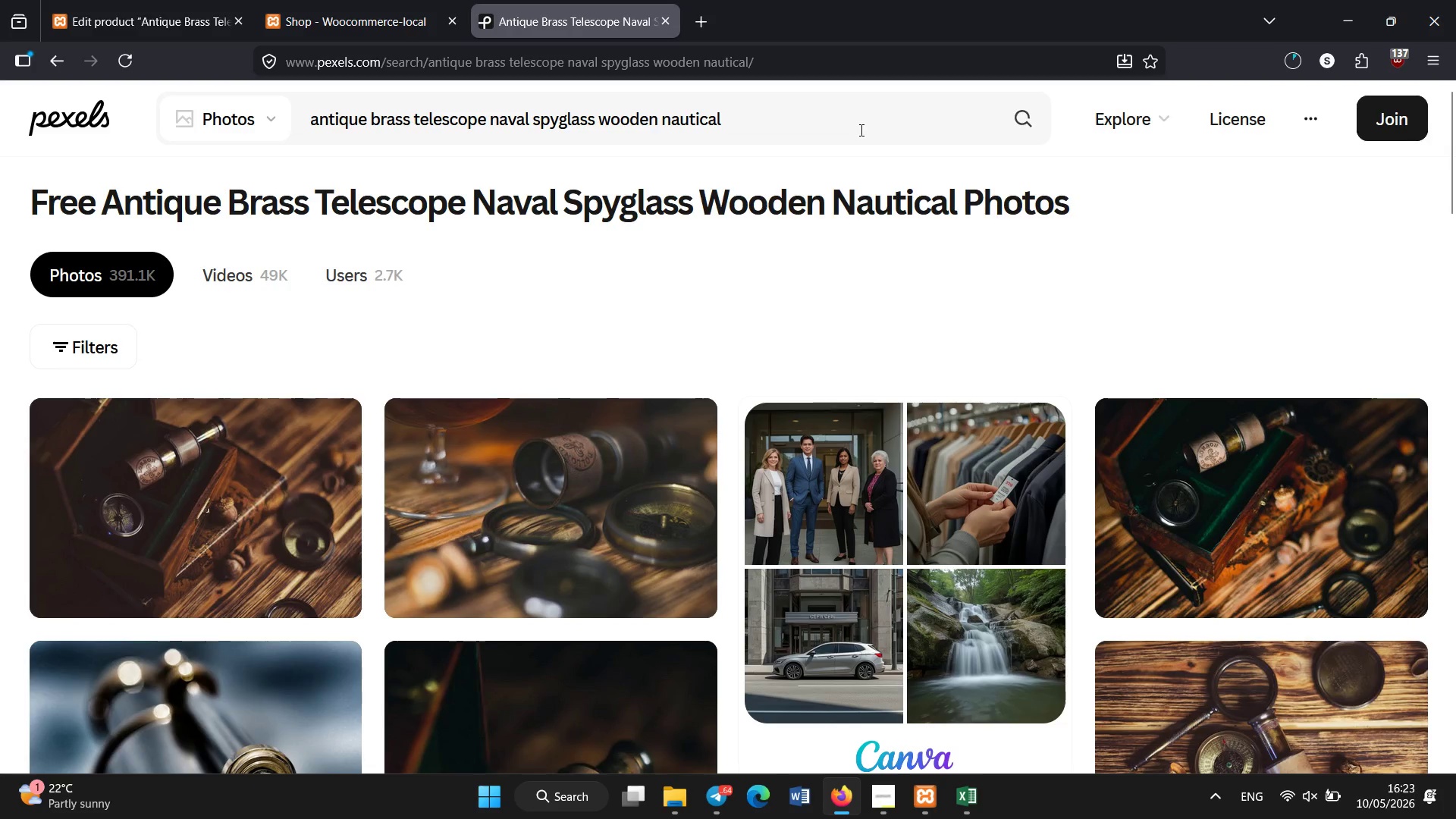 
wait(6.11)
 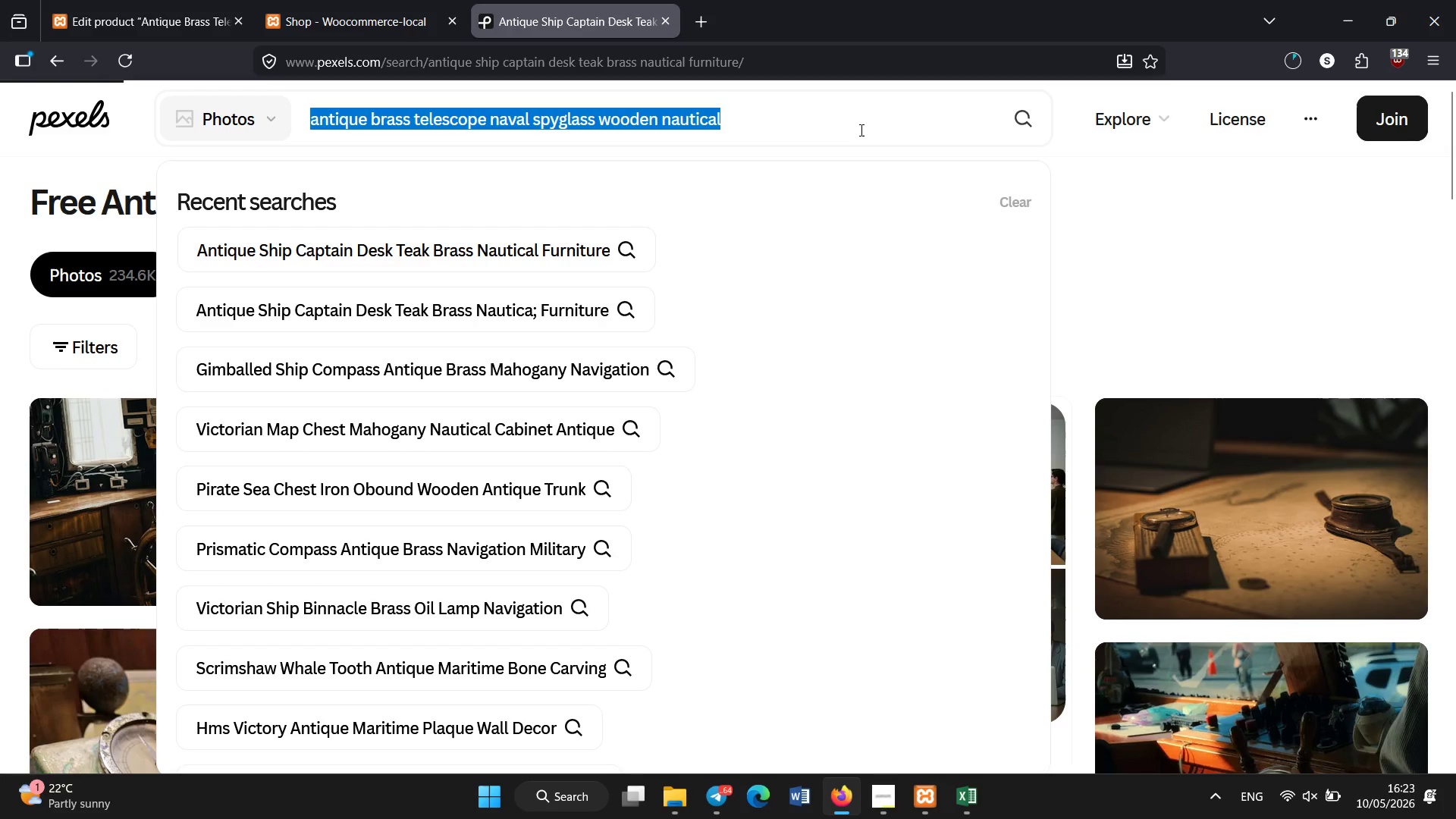 
scroll: coordinate [902, 168], scroll_direction: down, amount: 3.0
 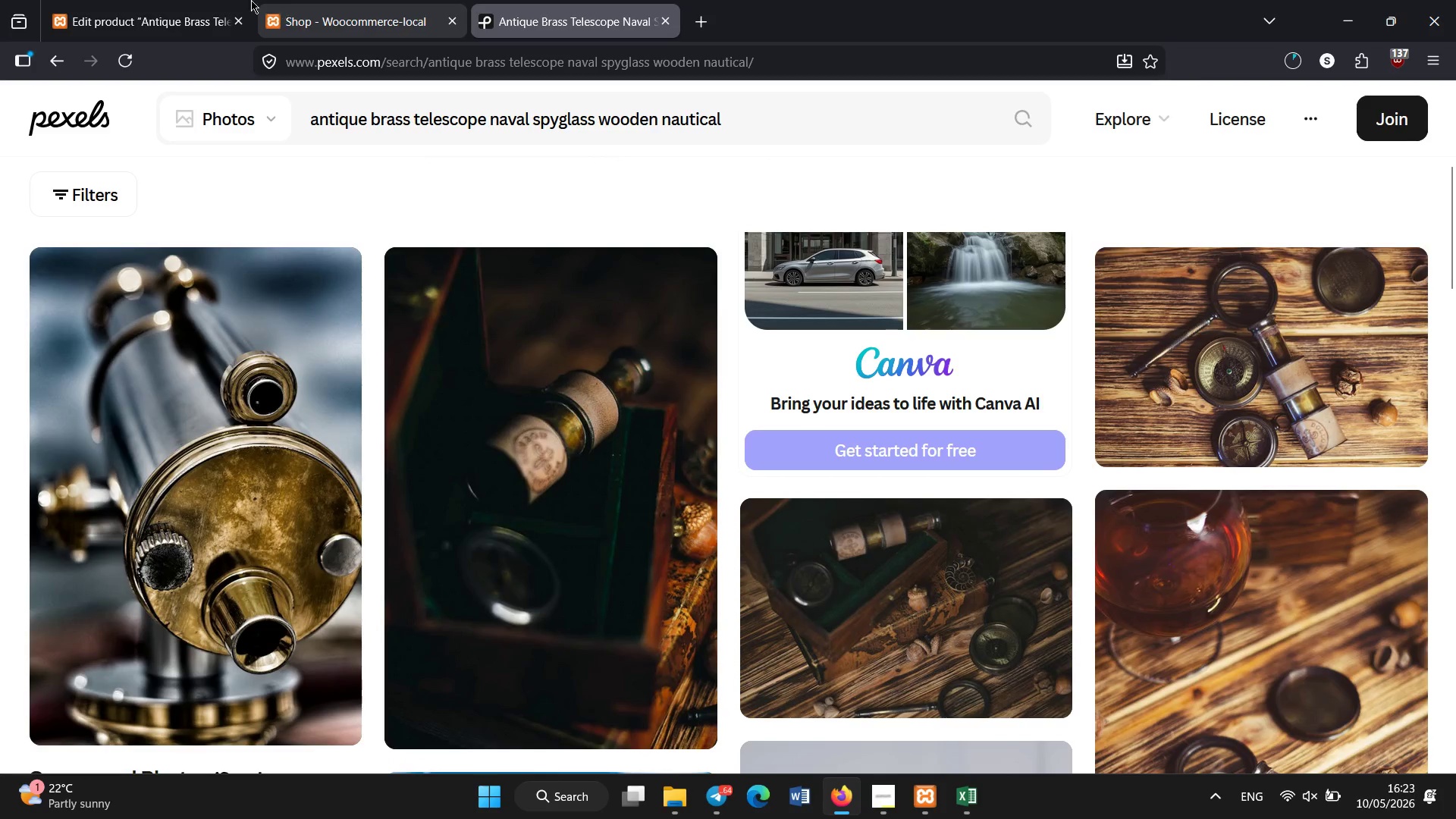 
left_click([232, 0])
 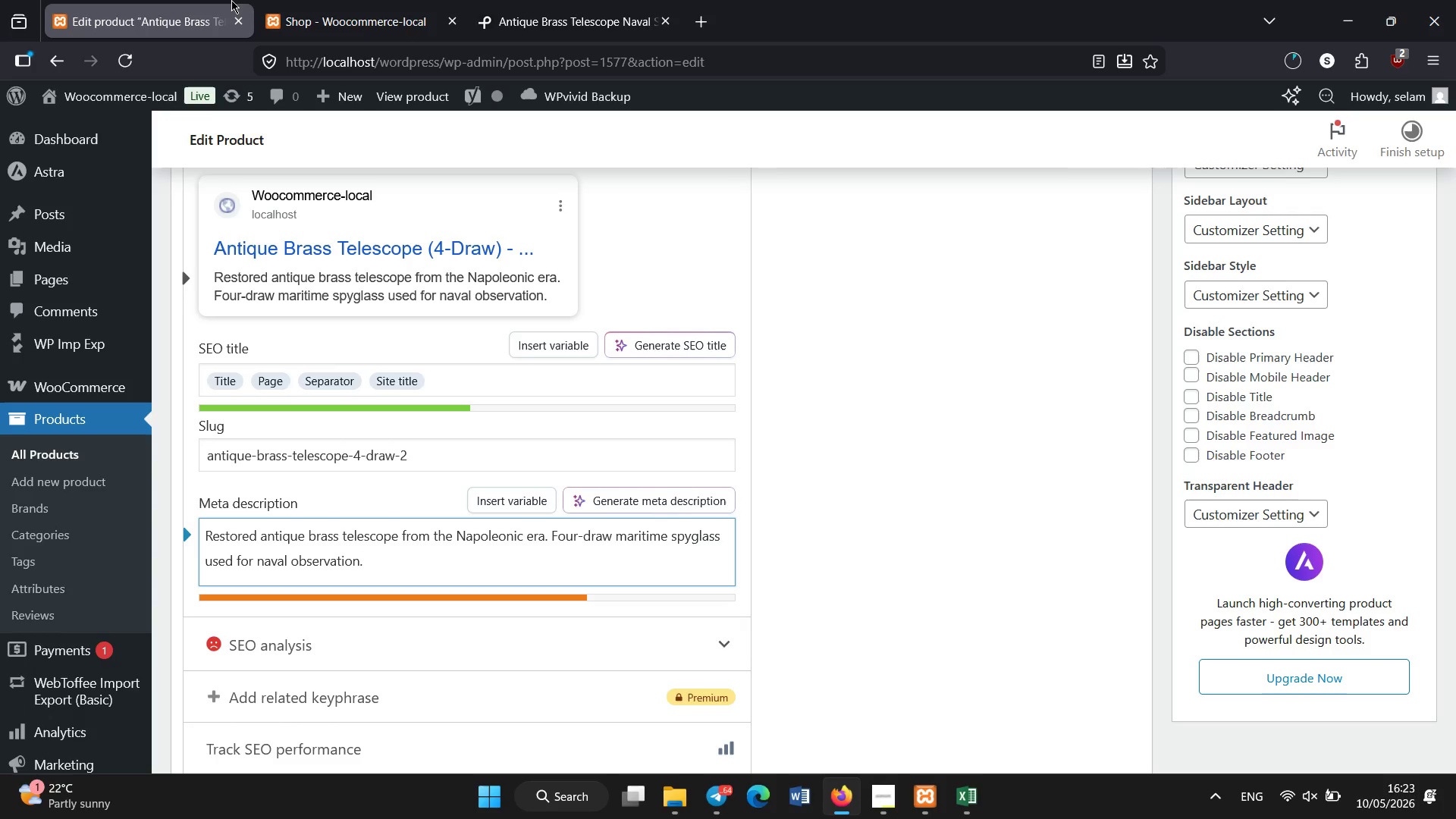 
scroll: coordinate [1201, 348], scroll_direction: up, amount: 14.0
 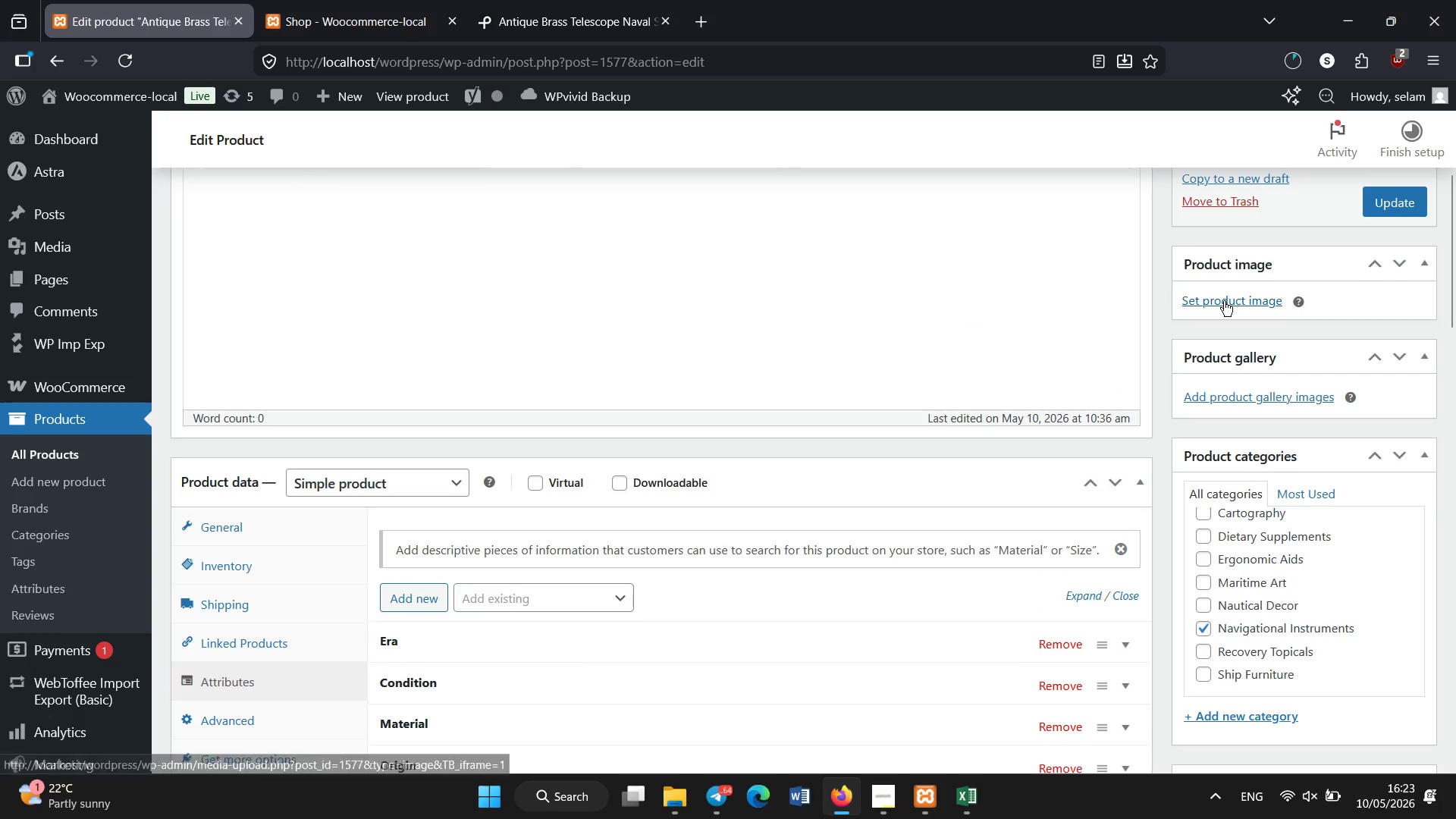 
left_click([1224, 301])
 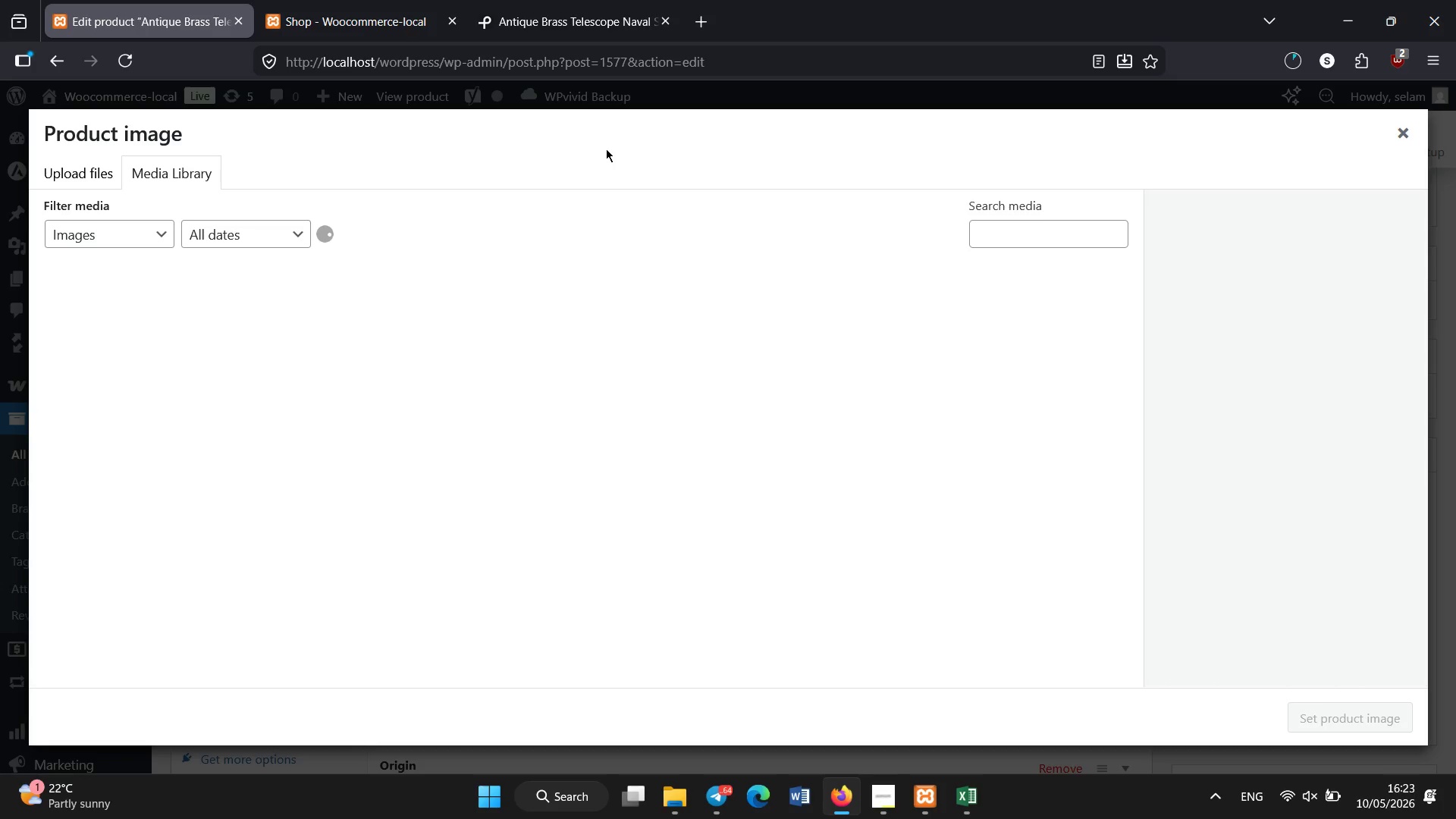 
left_click([400, 0])
 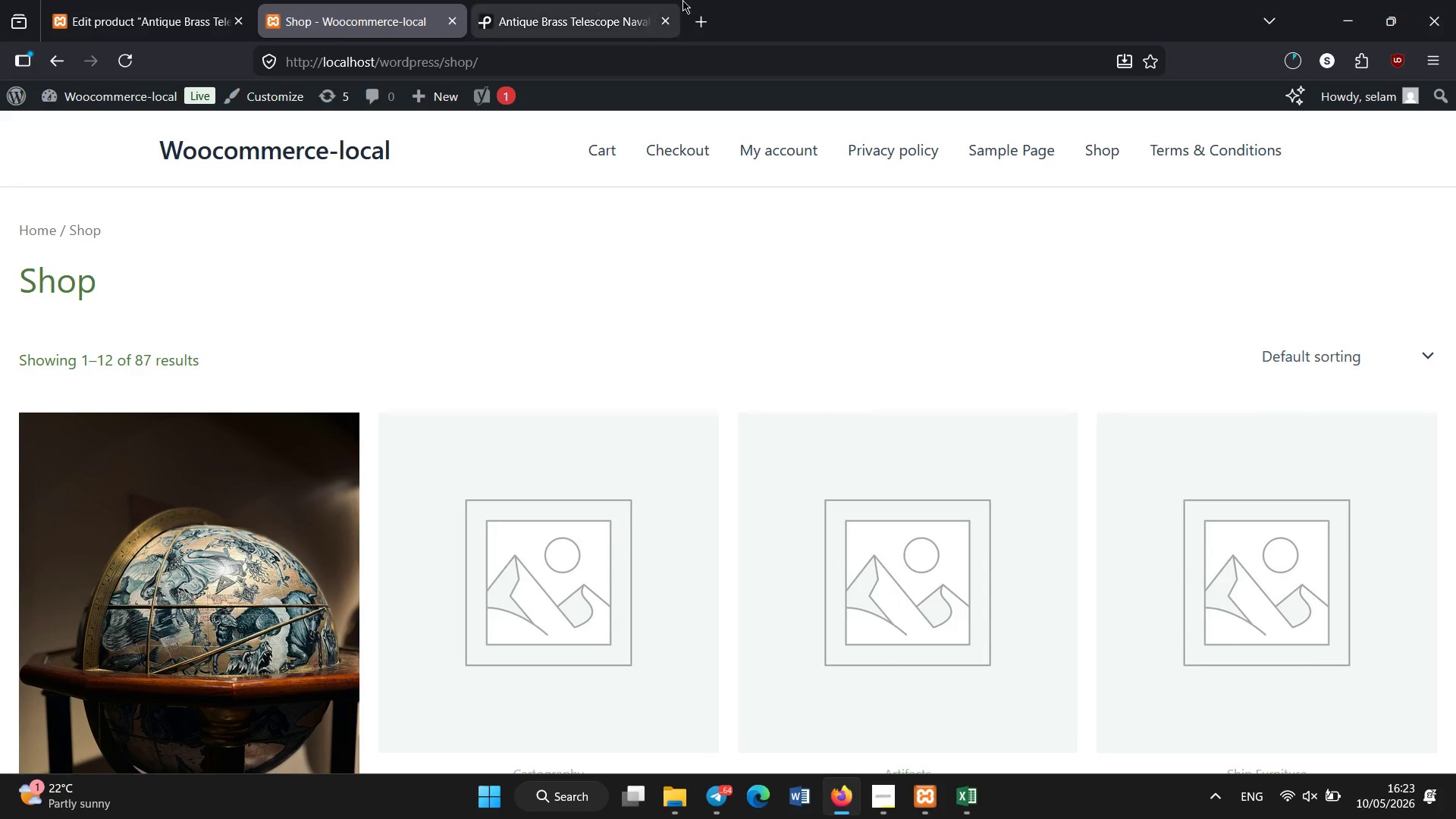 
left_click([586, 0])
 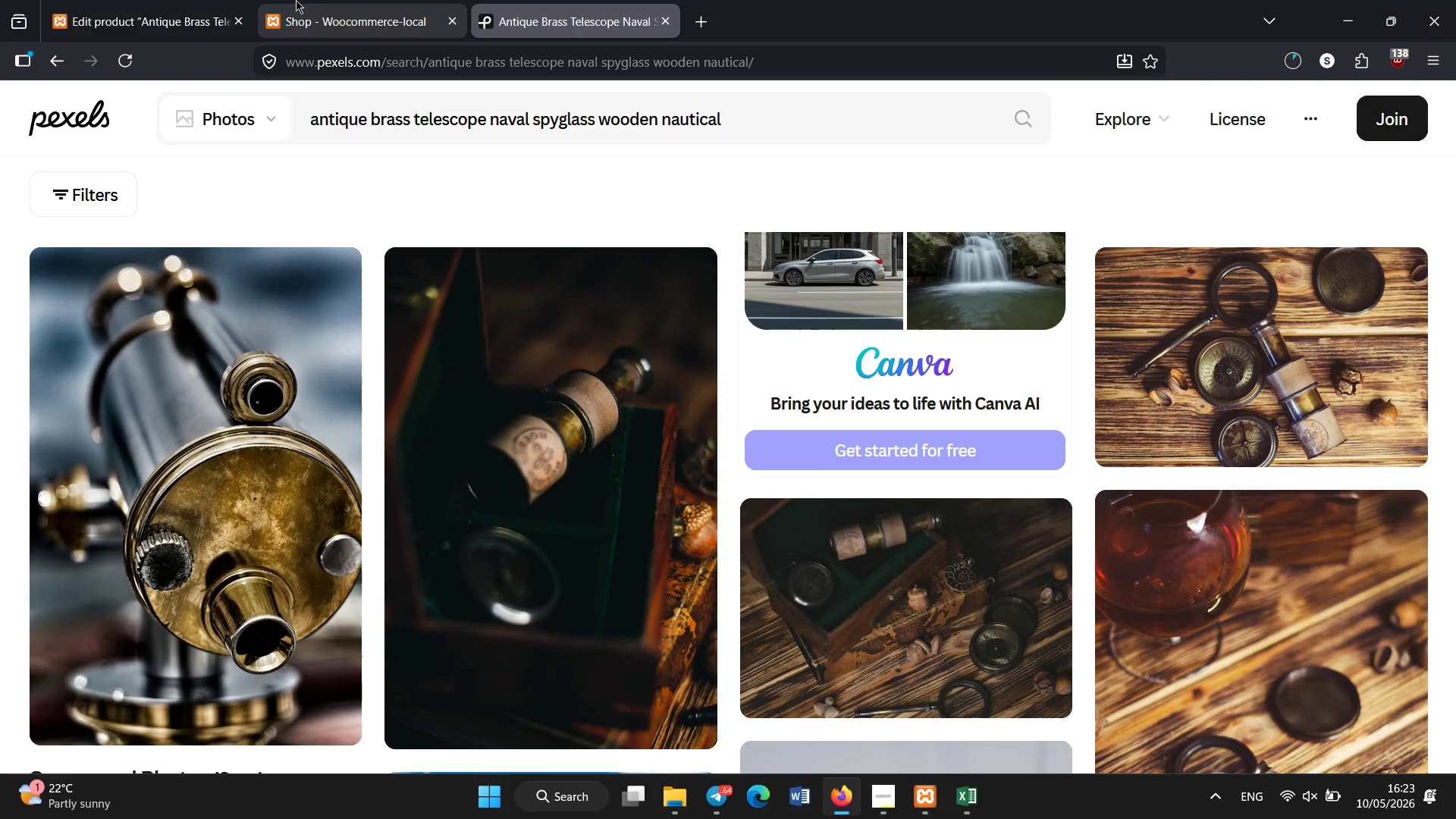 
left_click([223, 0])
 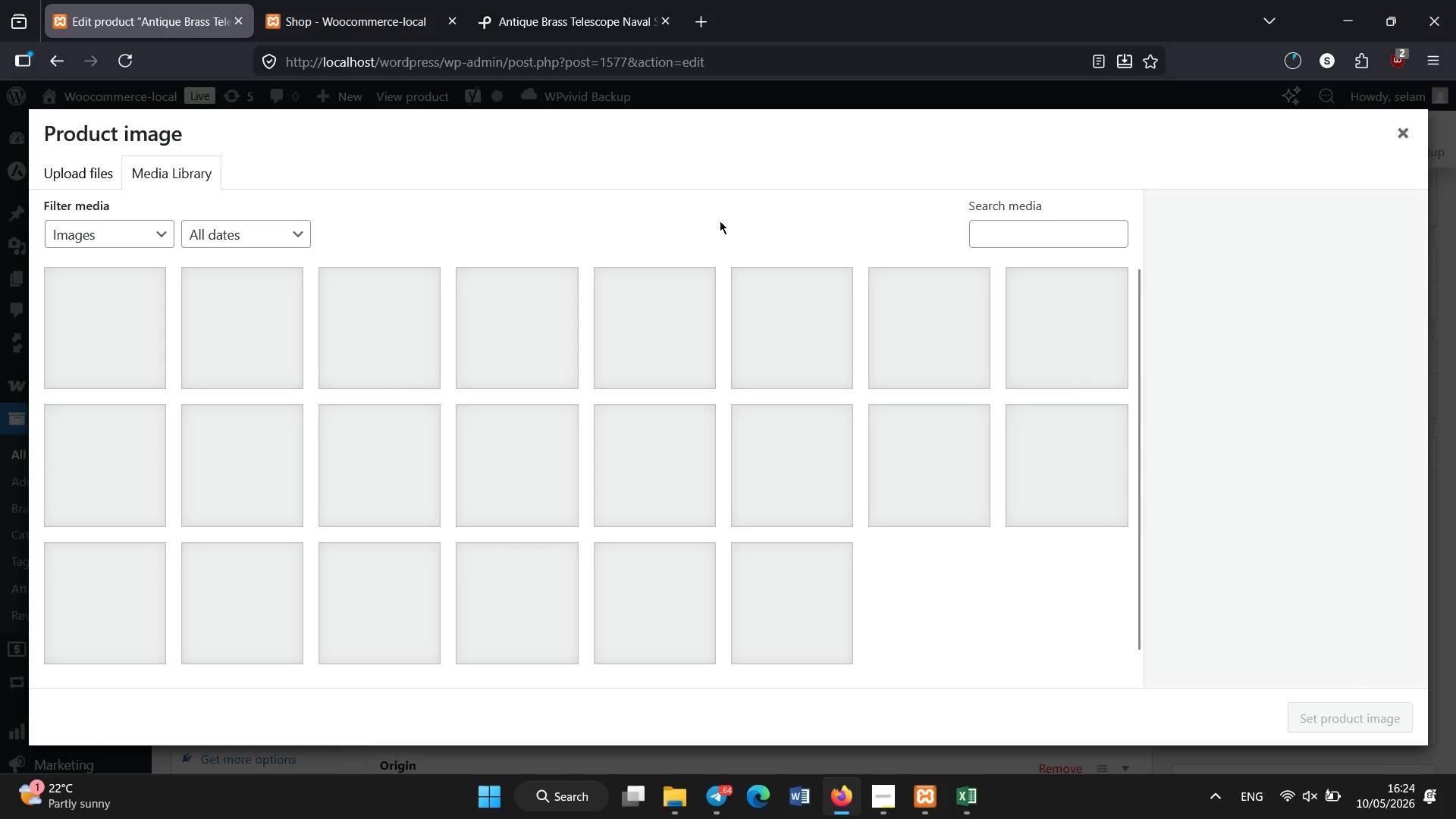 
wait(9.98)
 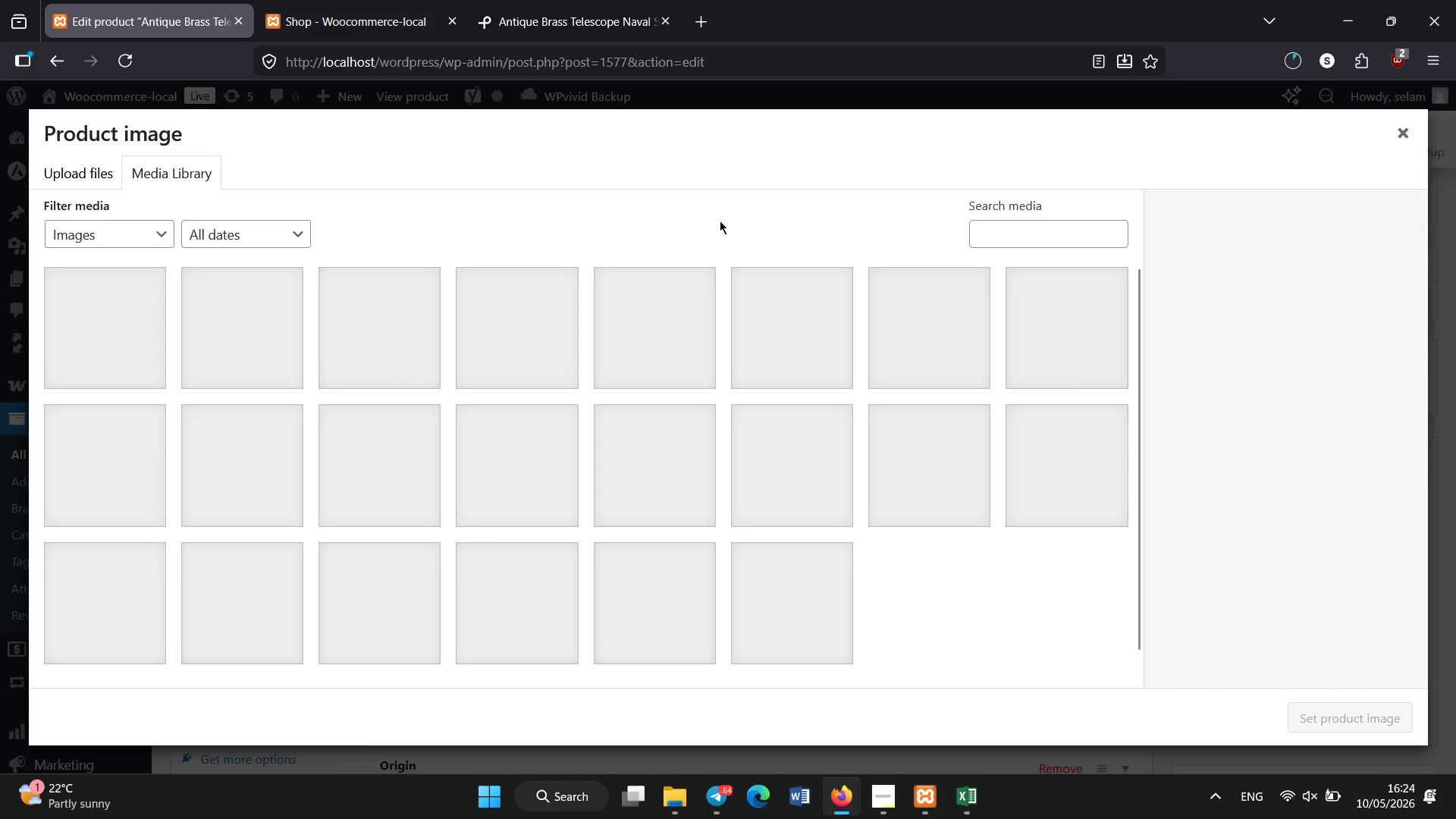 
left_click([82, 174])
 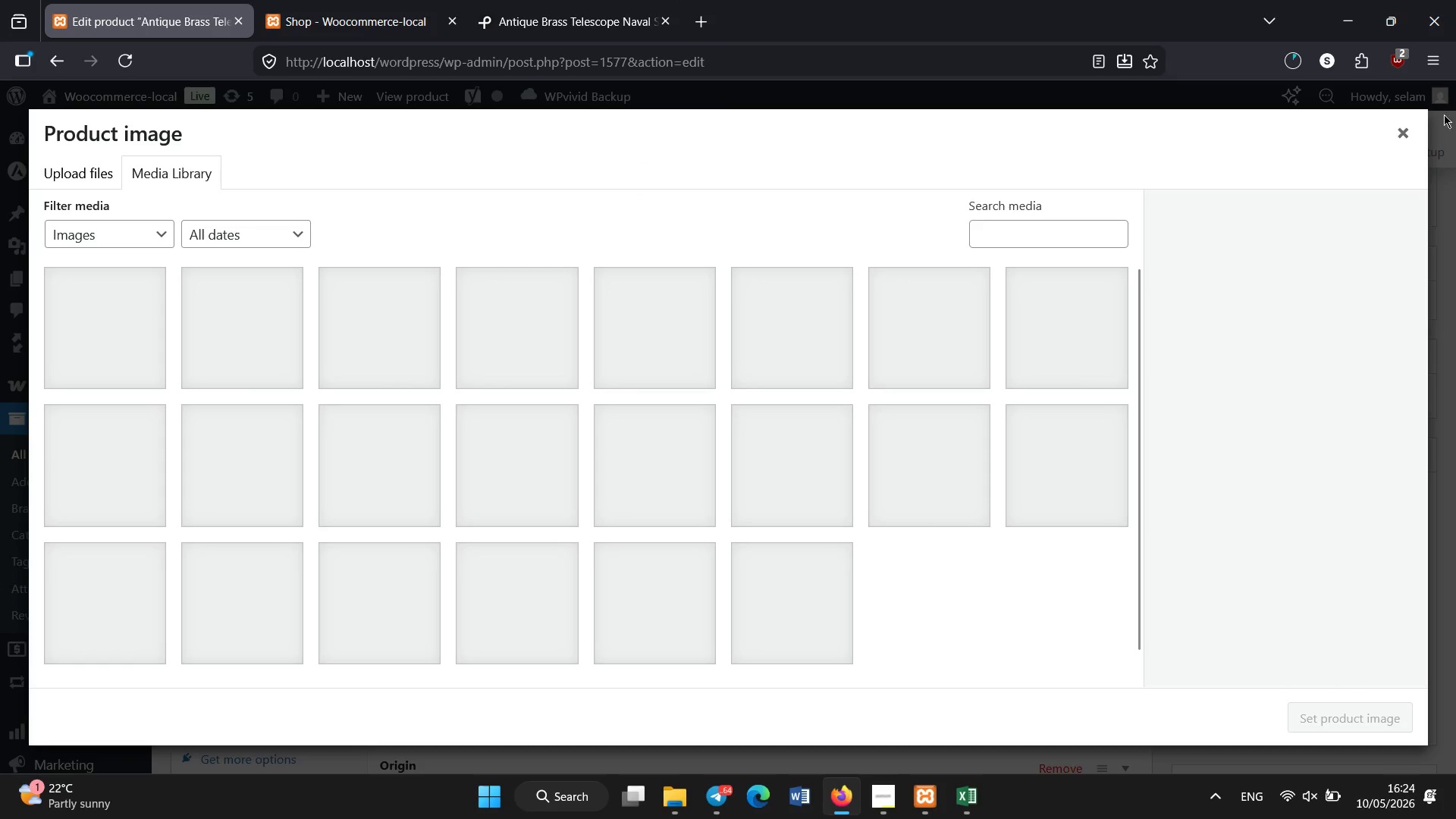 
left_click([1398, 125])
 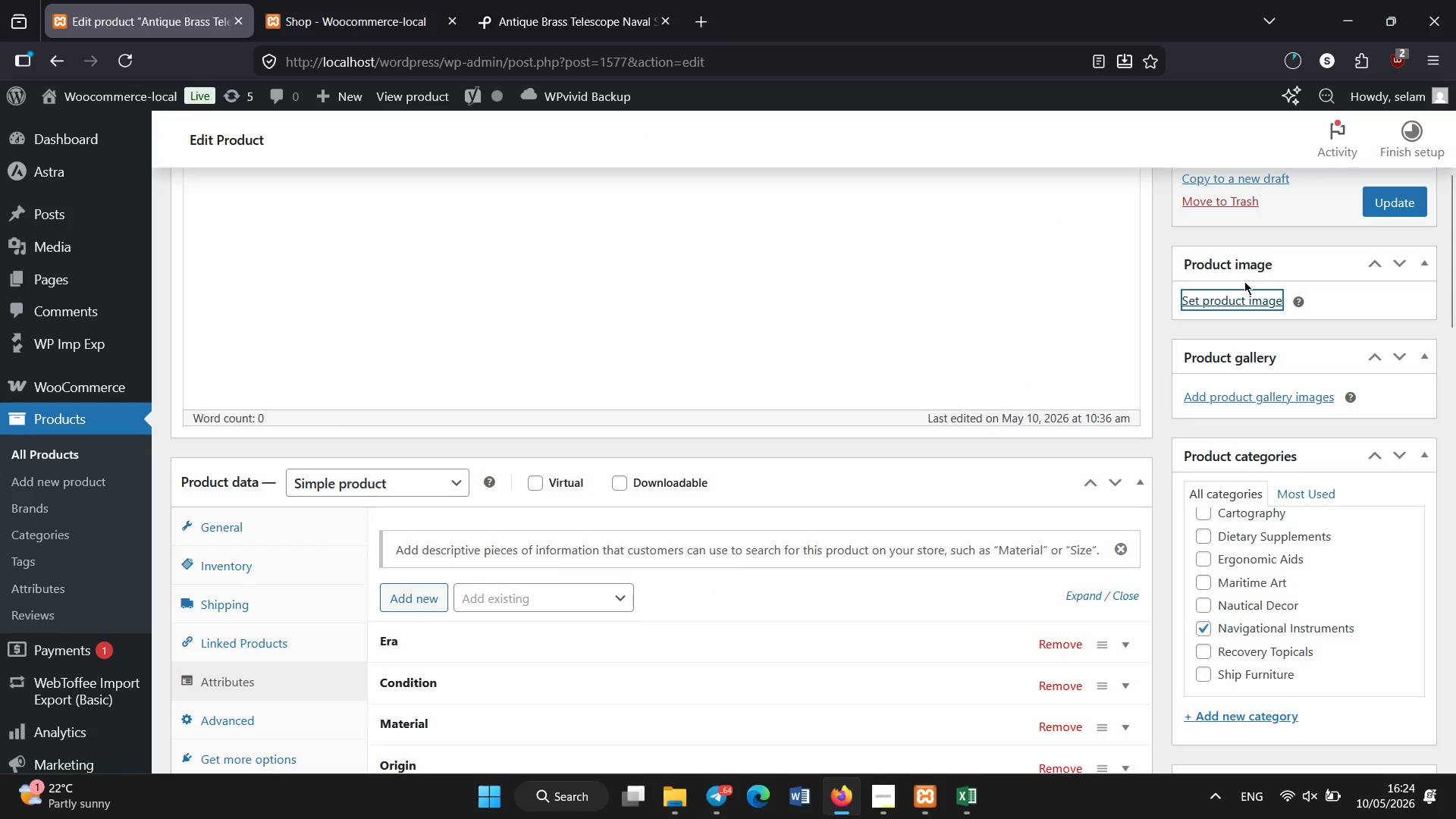 
left_click([1242, 297])
 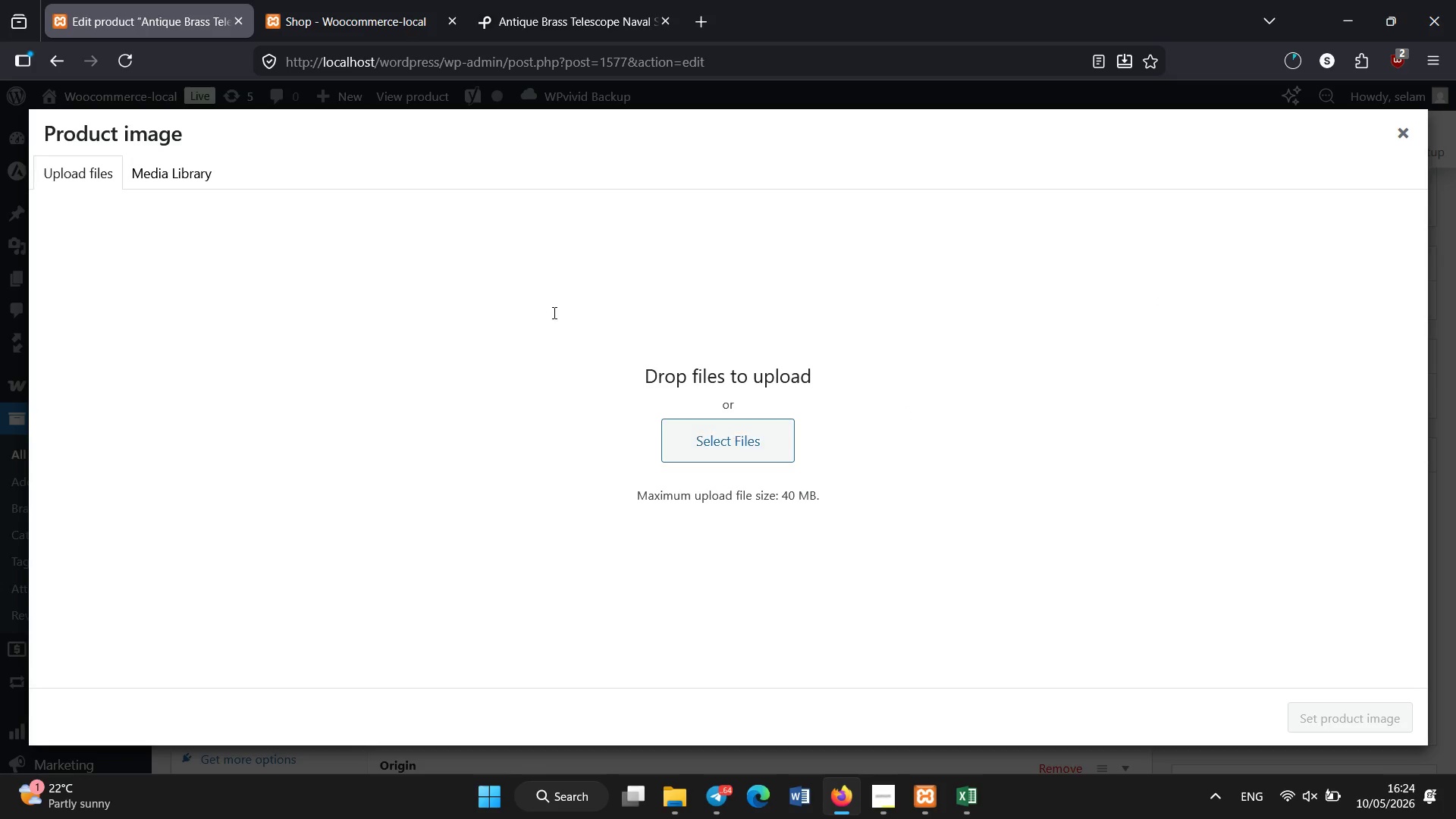 
left_click([149, 174])
 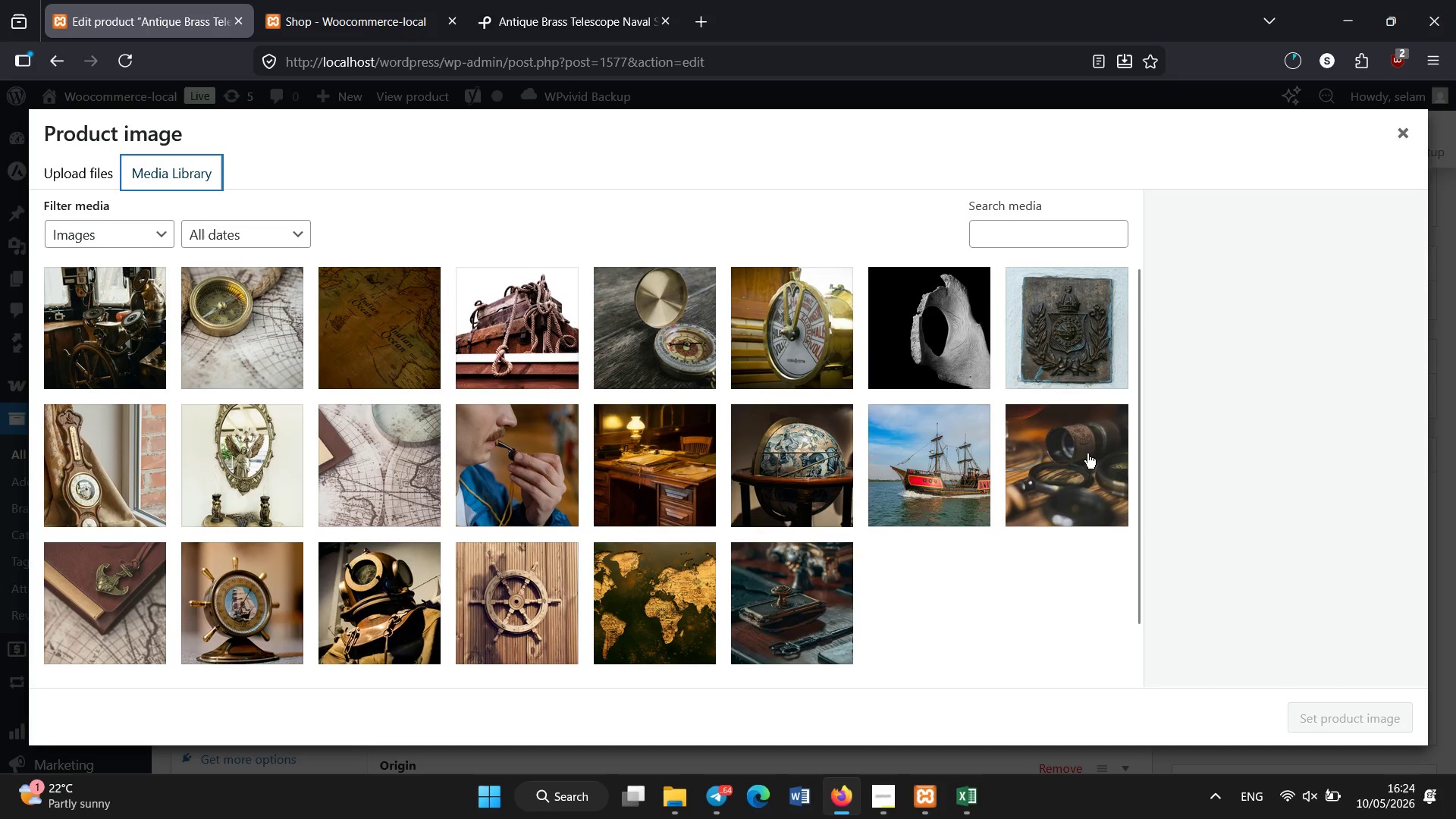 
left_click([1074, 452])
 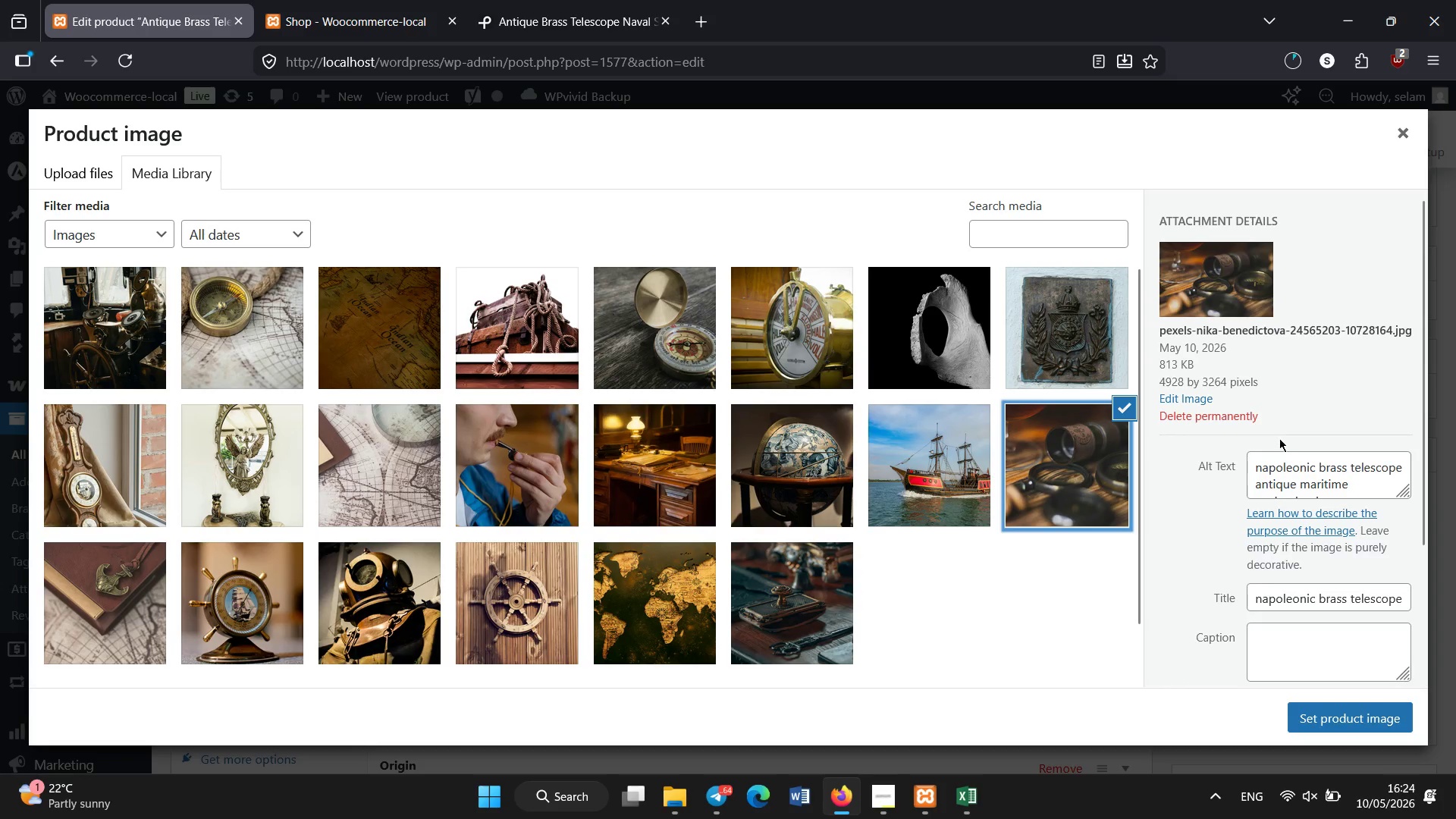 
left_click([1291, 471])
 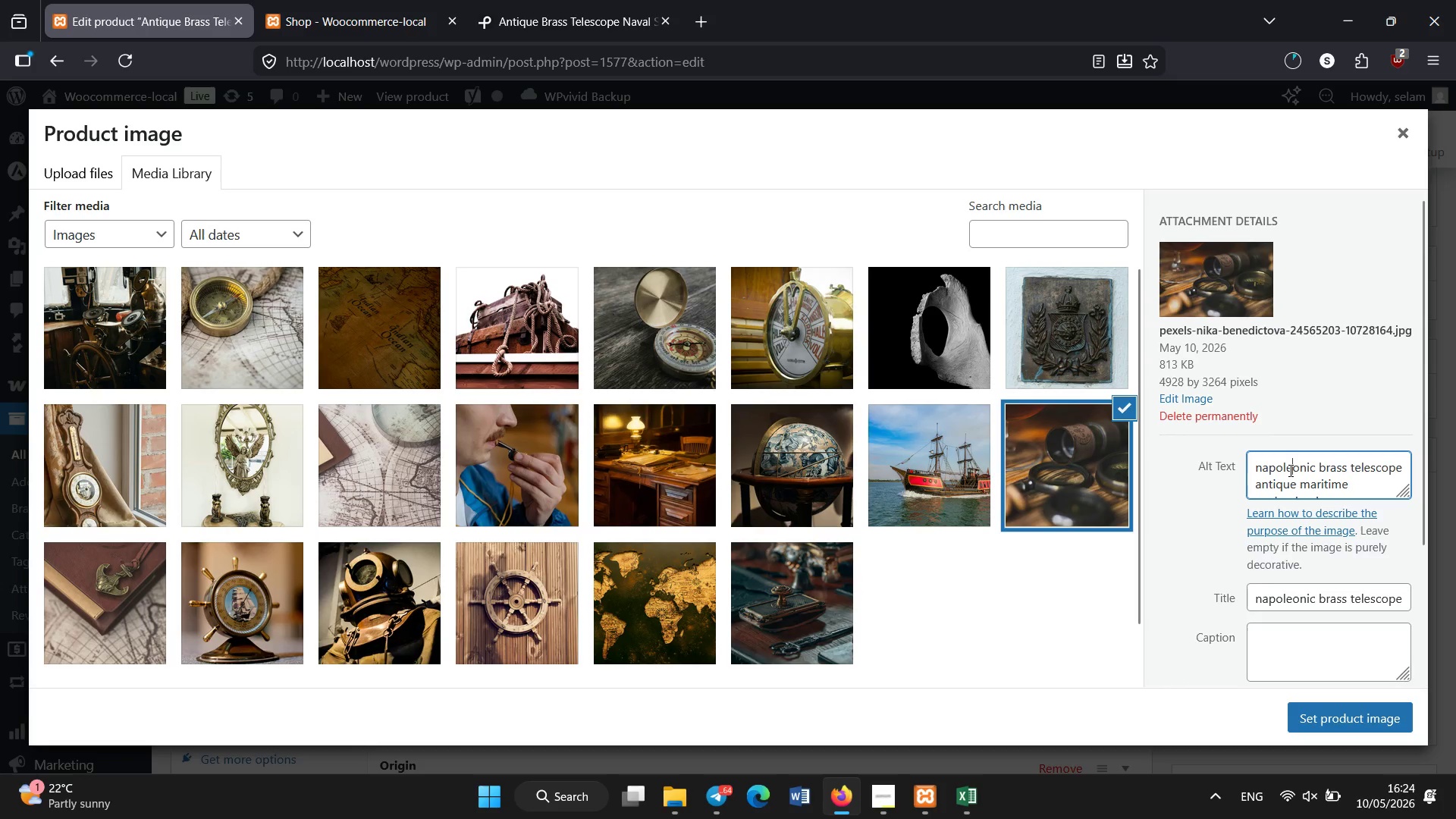 
key(Control+A)
 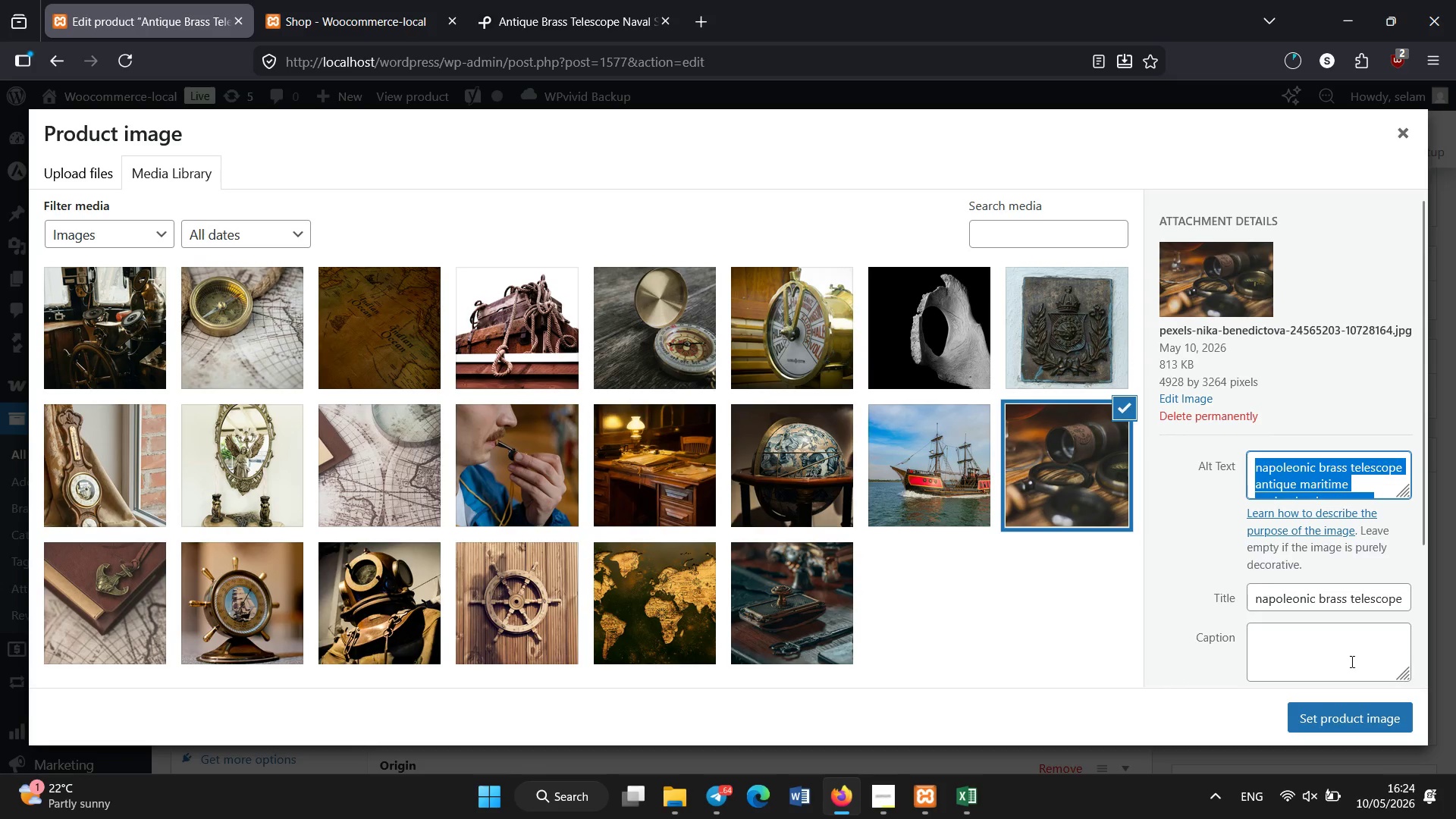 
left_click([1345, 721])
 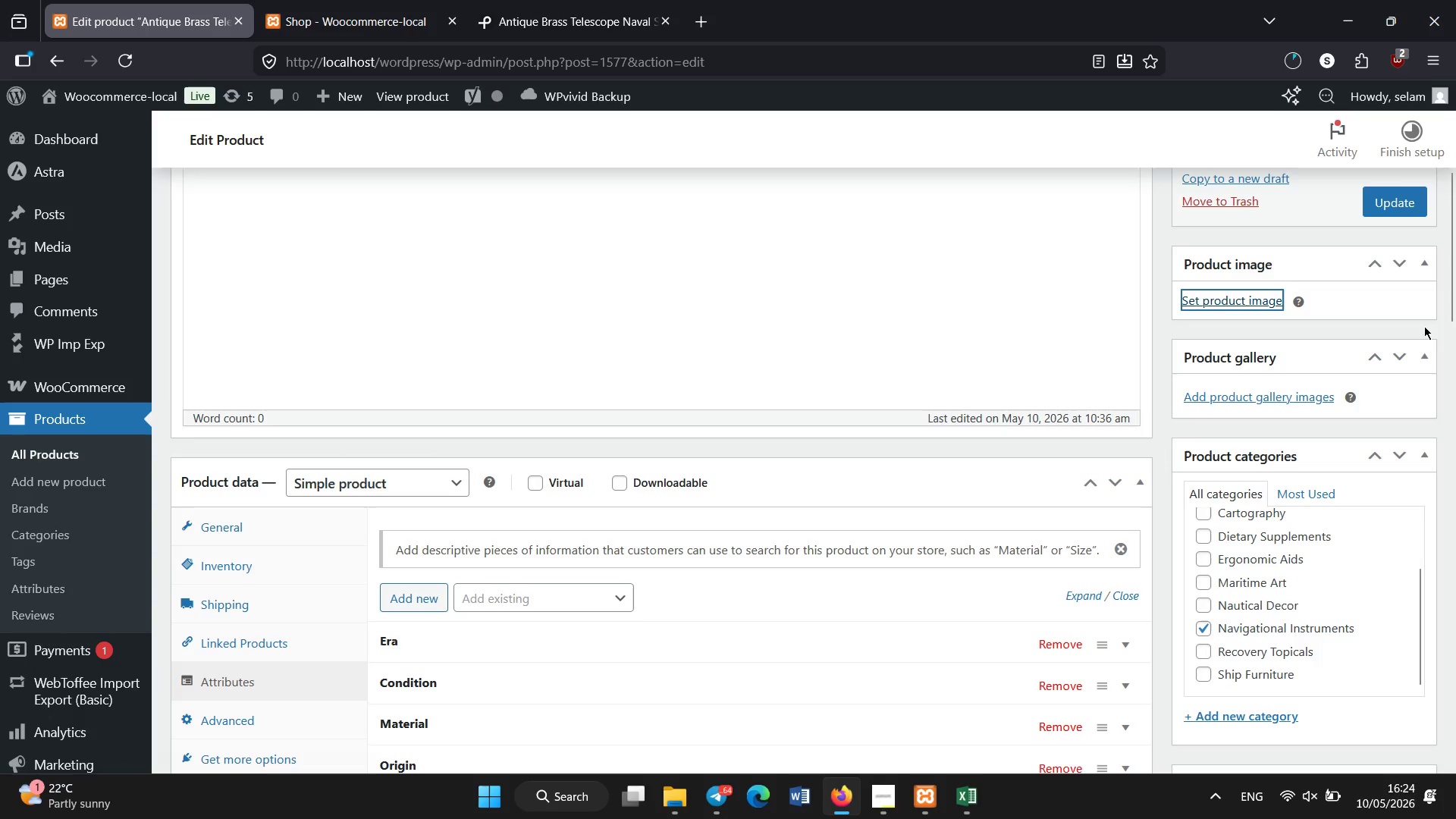 
left_click_drag(start_coordinate=[1455, 240], to_coordinate=[1455, 148])
 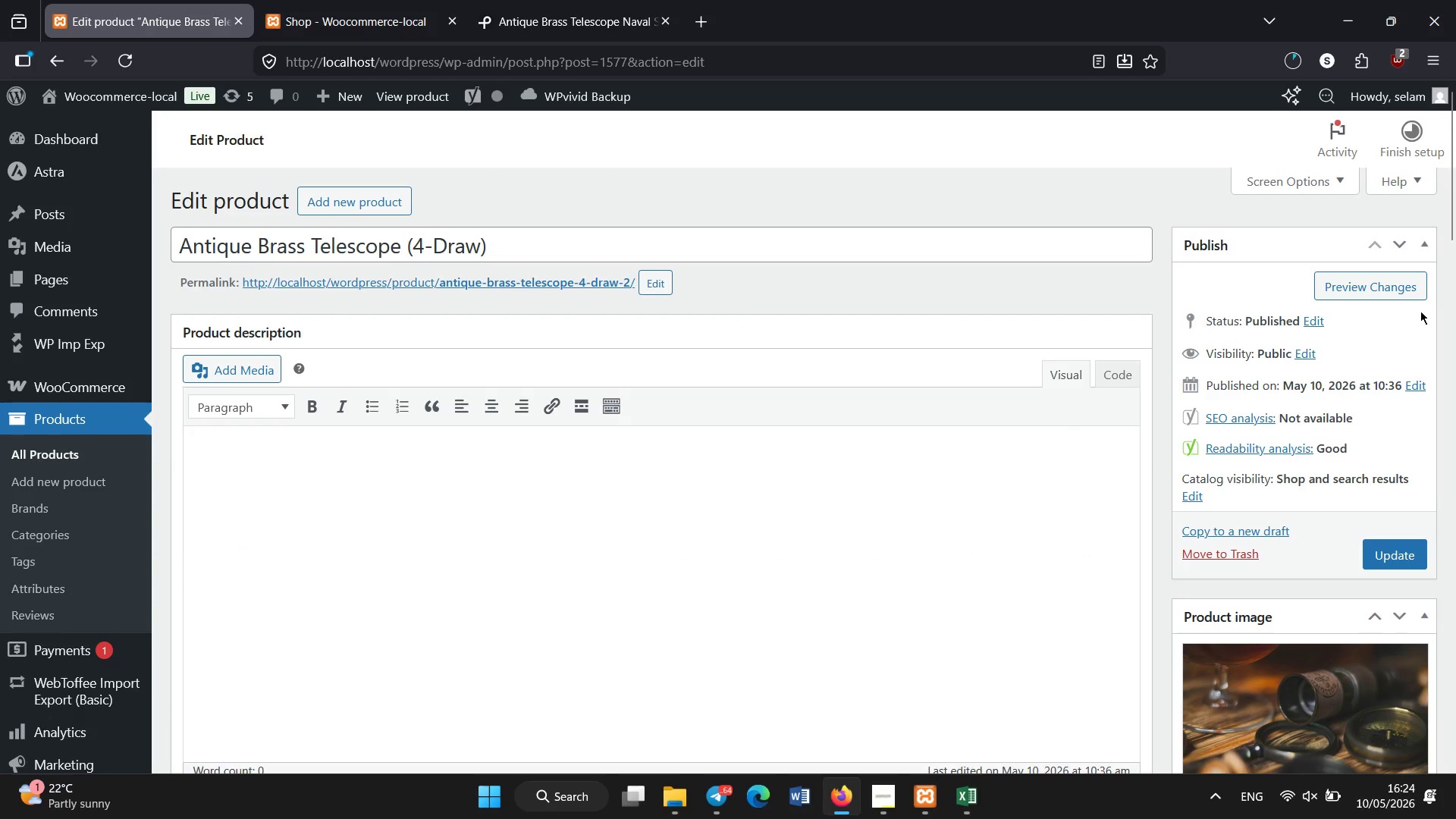 
wait(5.91)
 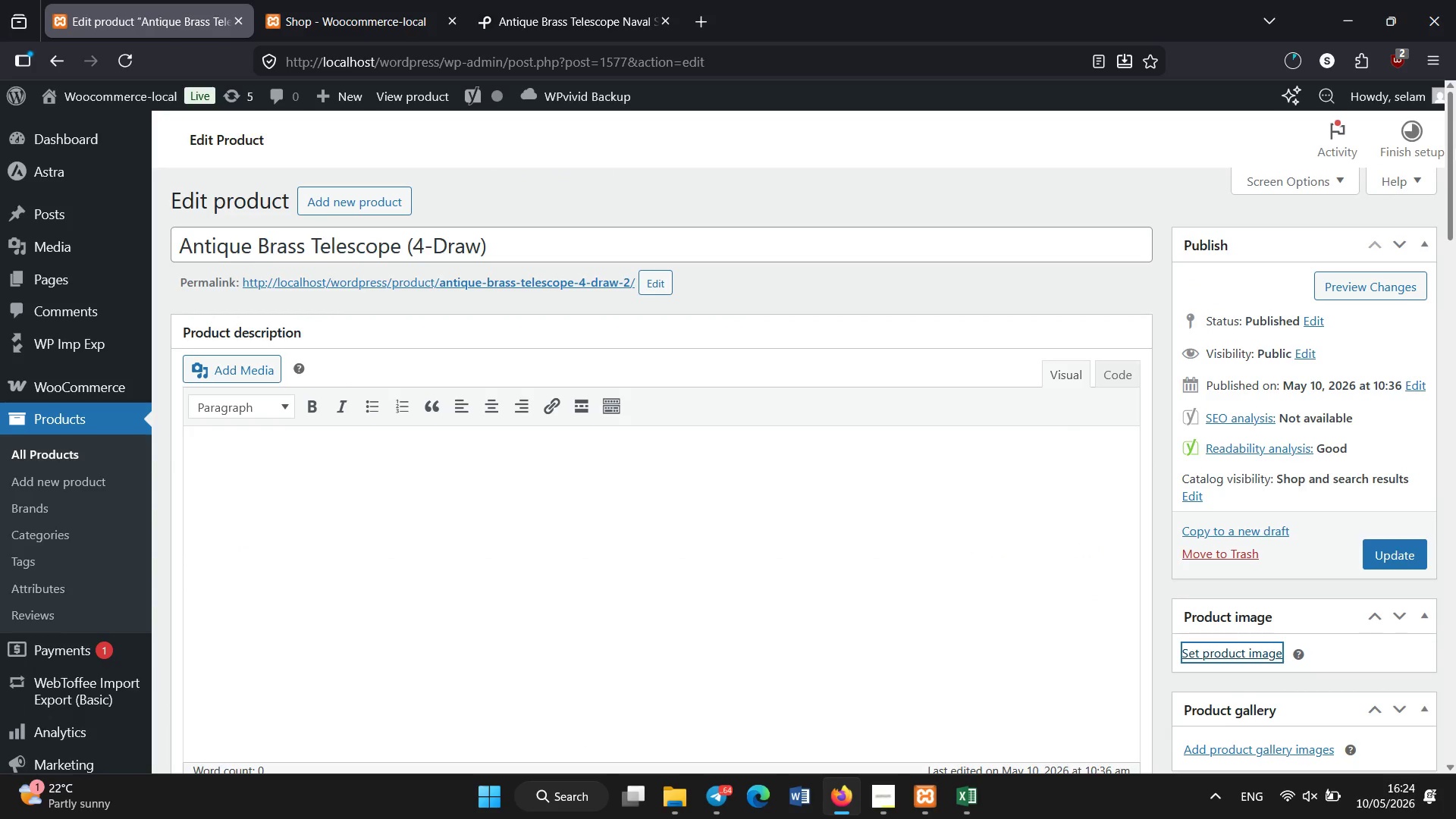 
left_click([1394, 560])
 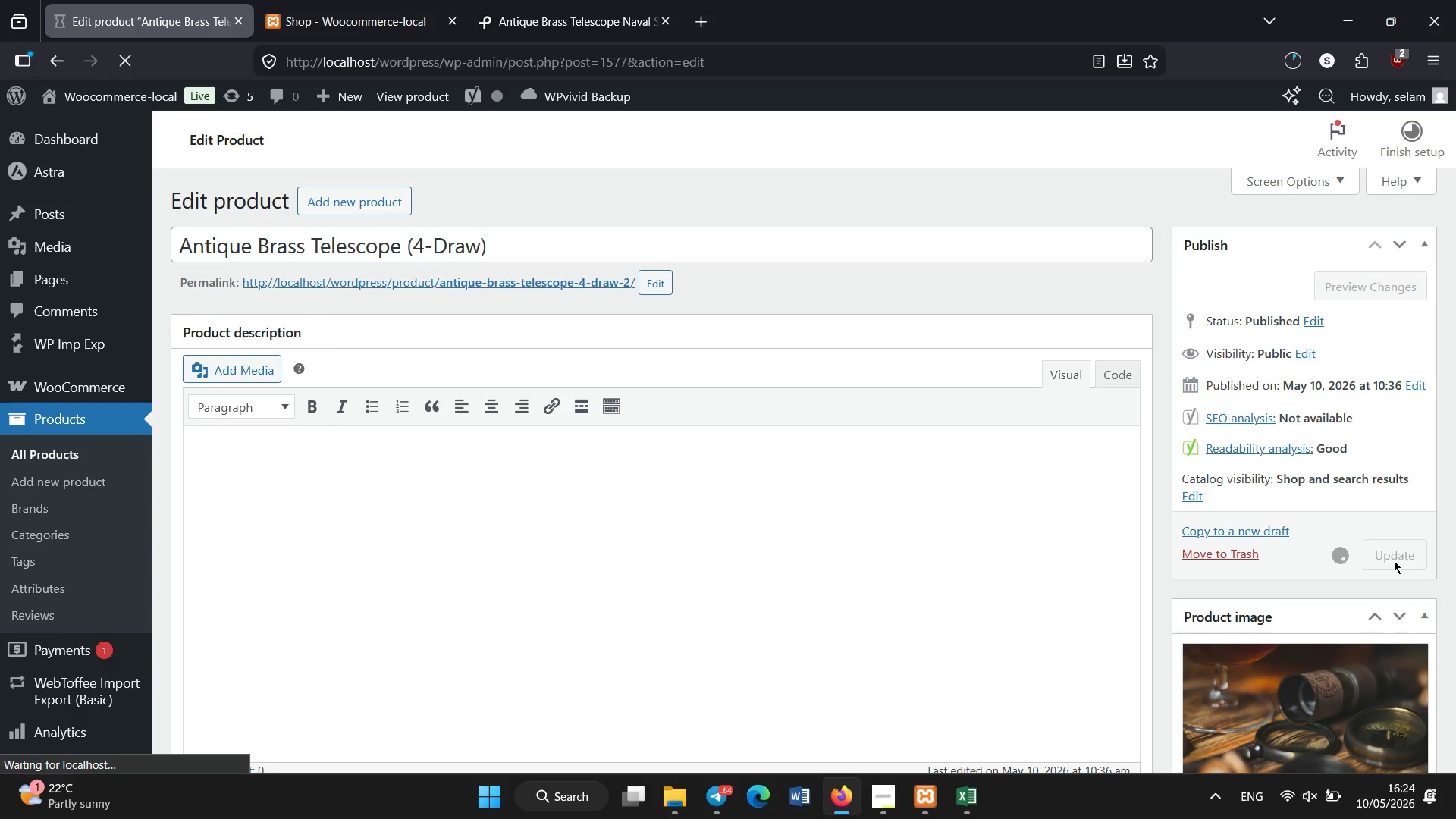 
wait(18.11)
 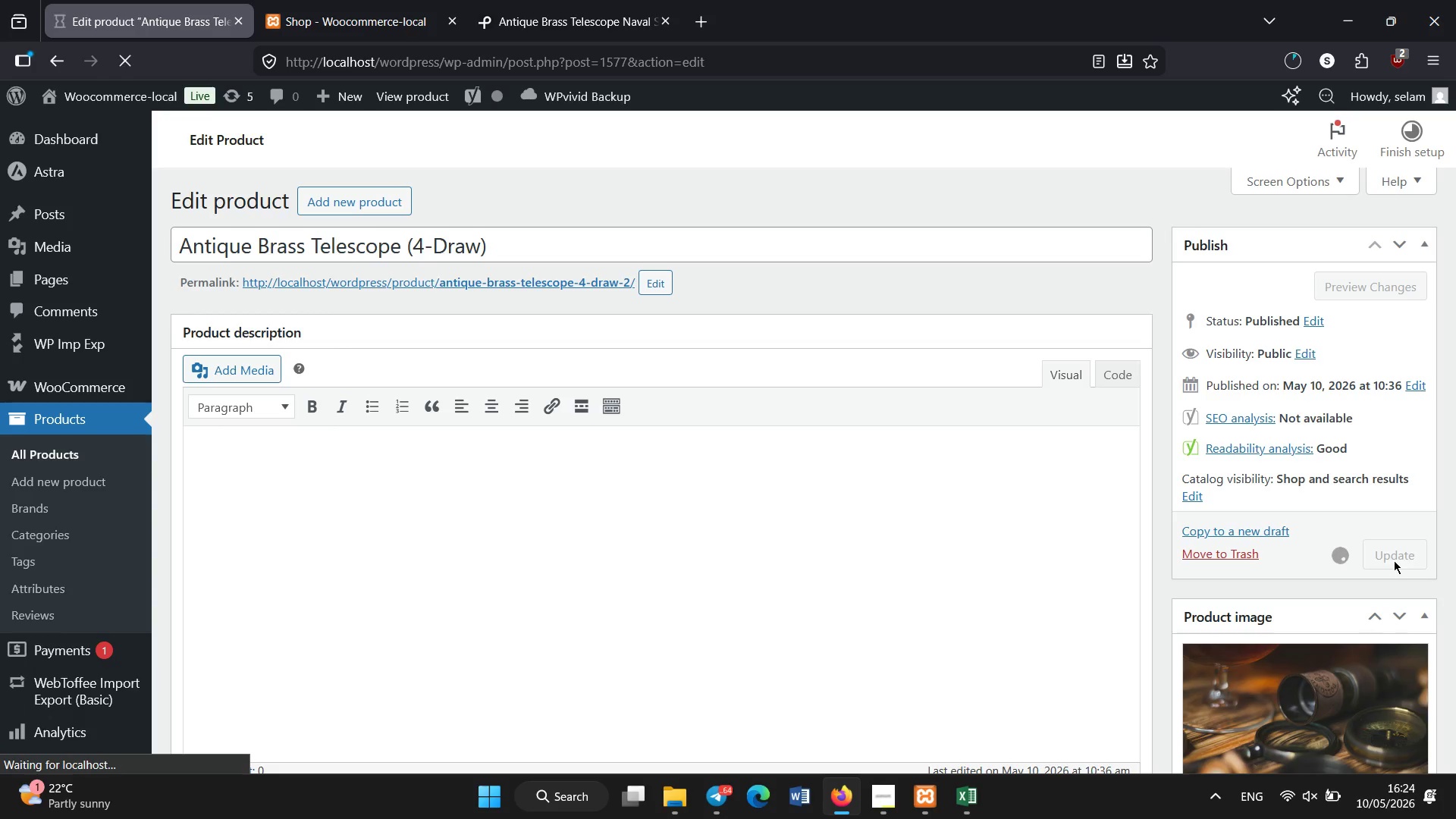 
left_click([872, 785])